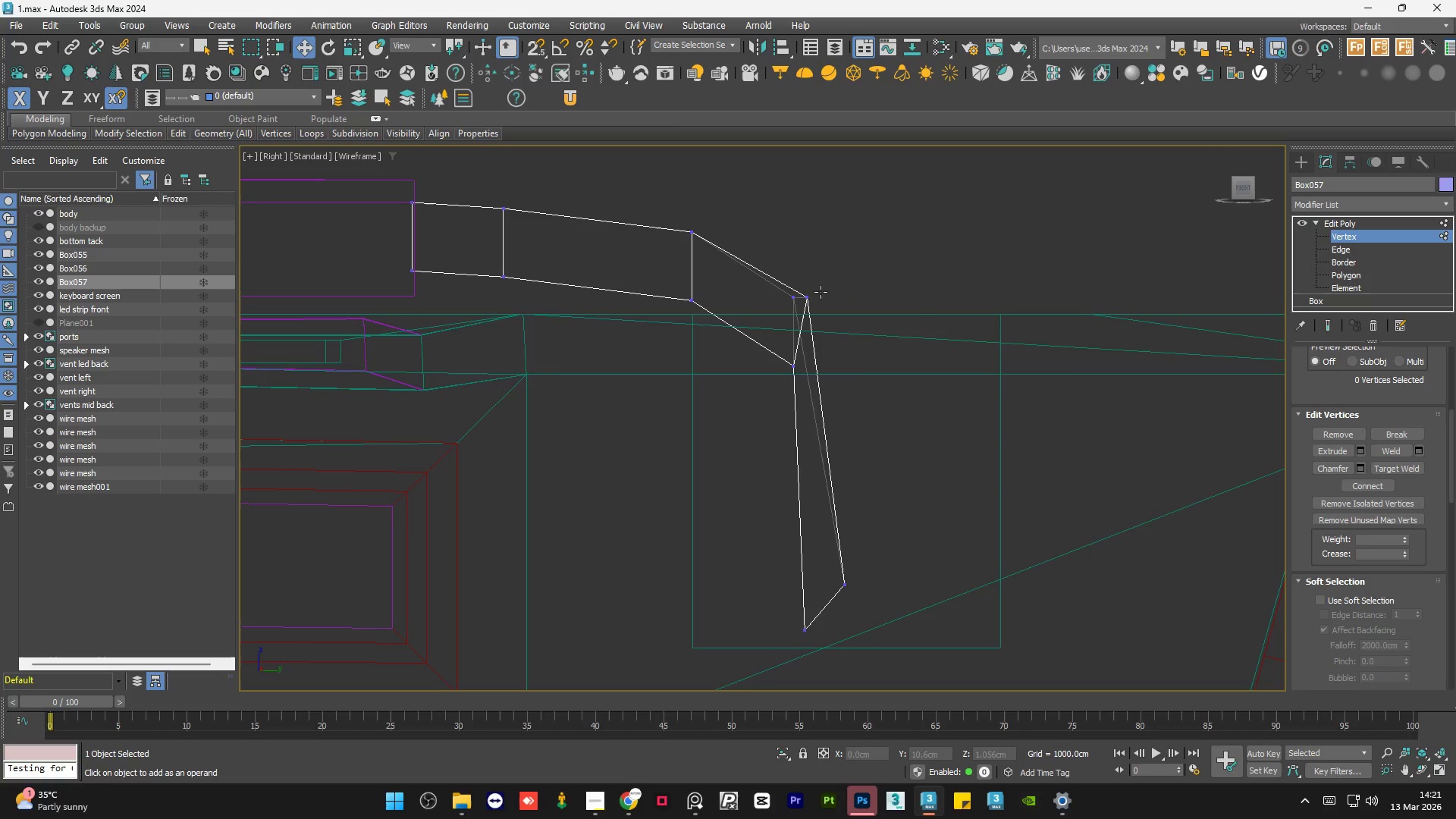 
key(Control+Z)
 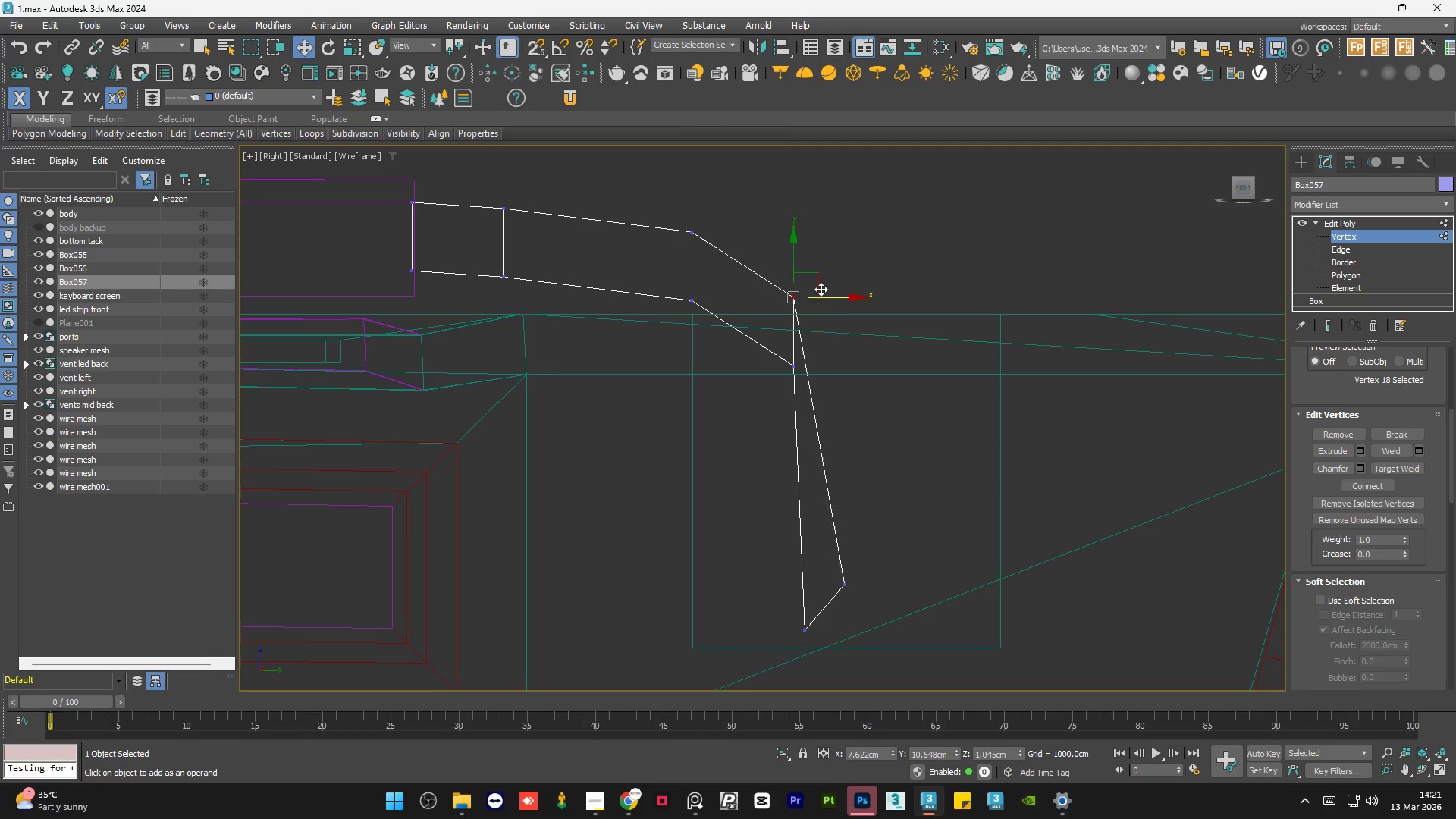 
key(Control+Z)
 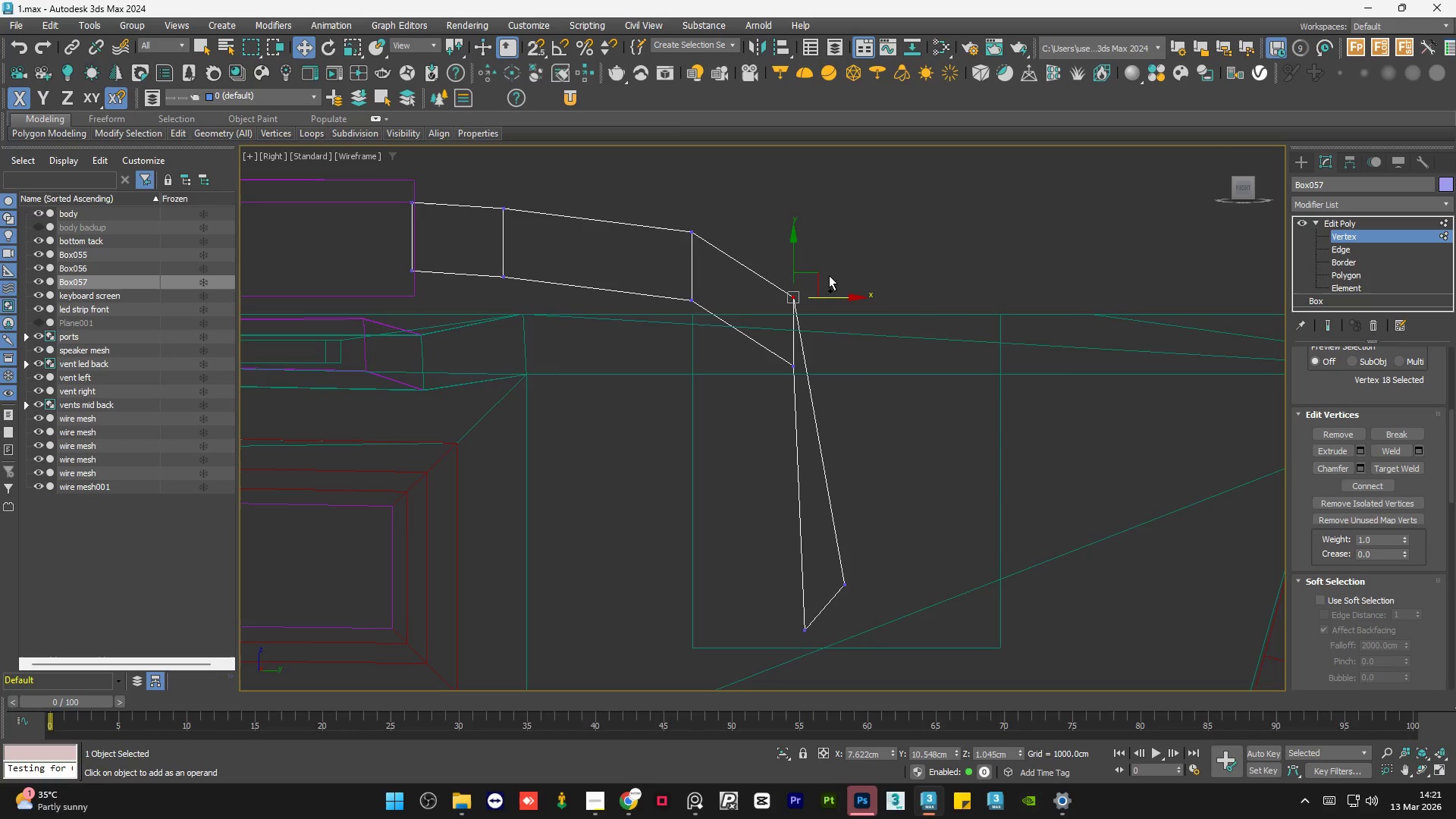 
left_click([832, 268])
 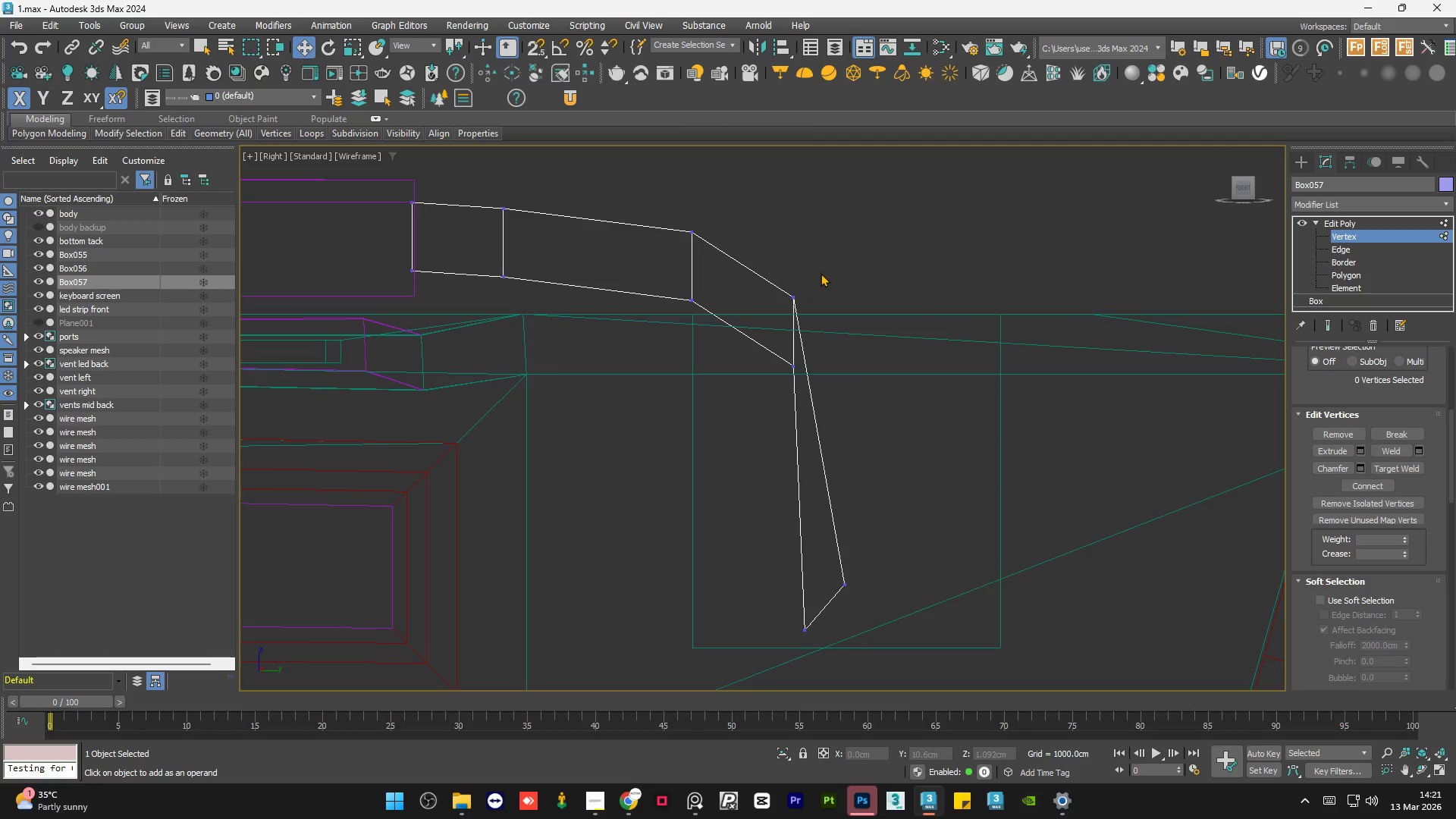 
left_click_drag(start_coordinate=[820, 273], to_coordinate=[776, 318])
 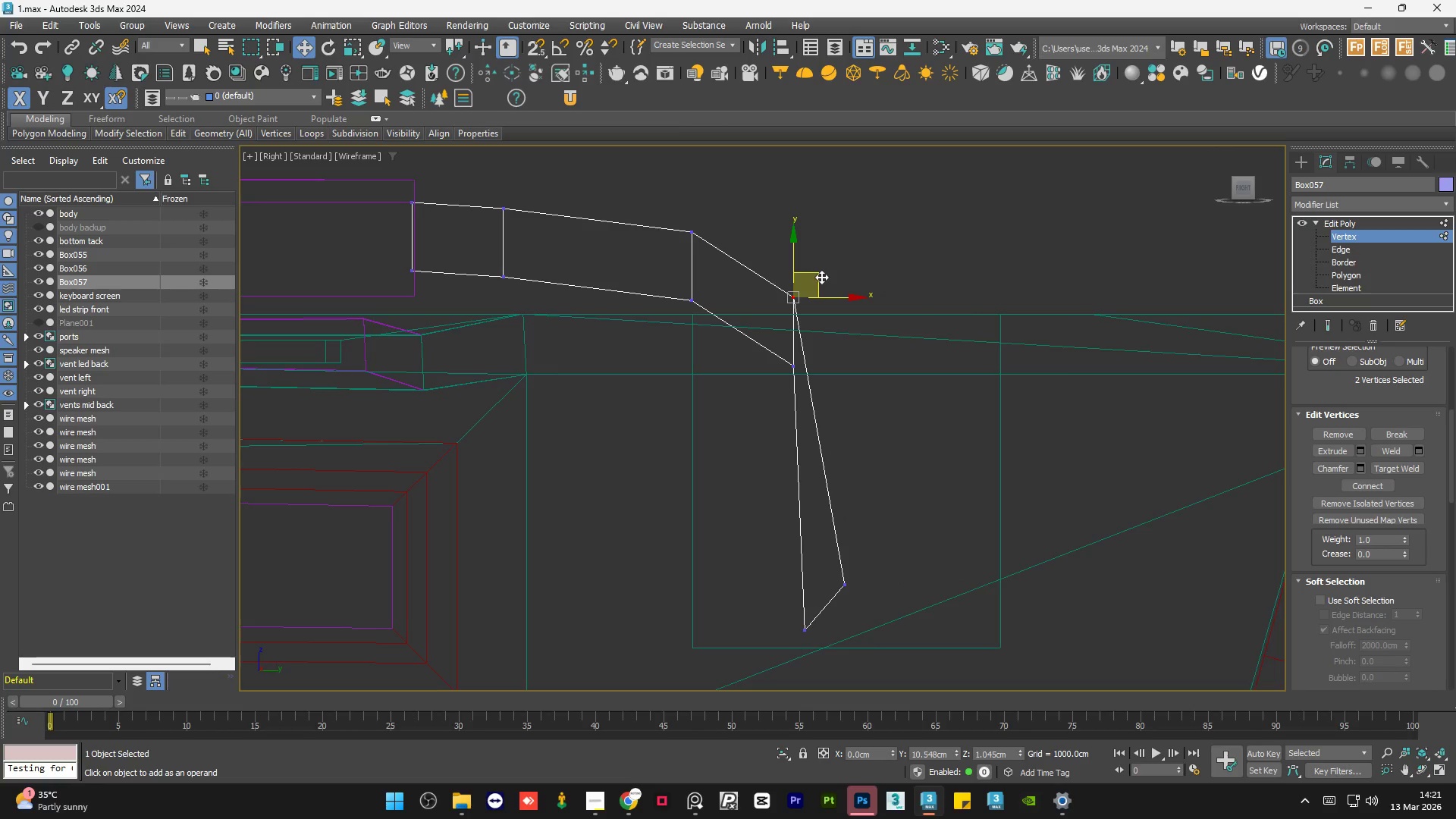 
left_click_drag(start_coordinate=[822, 277], to_coordinate=[831, 279])
 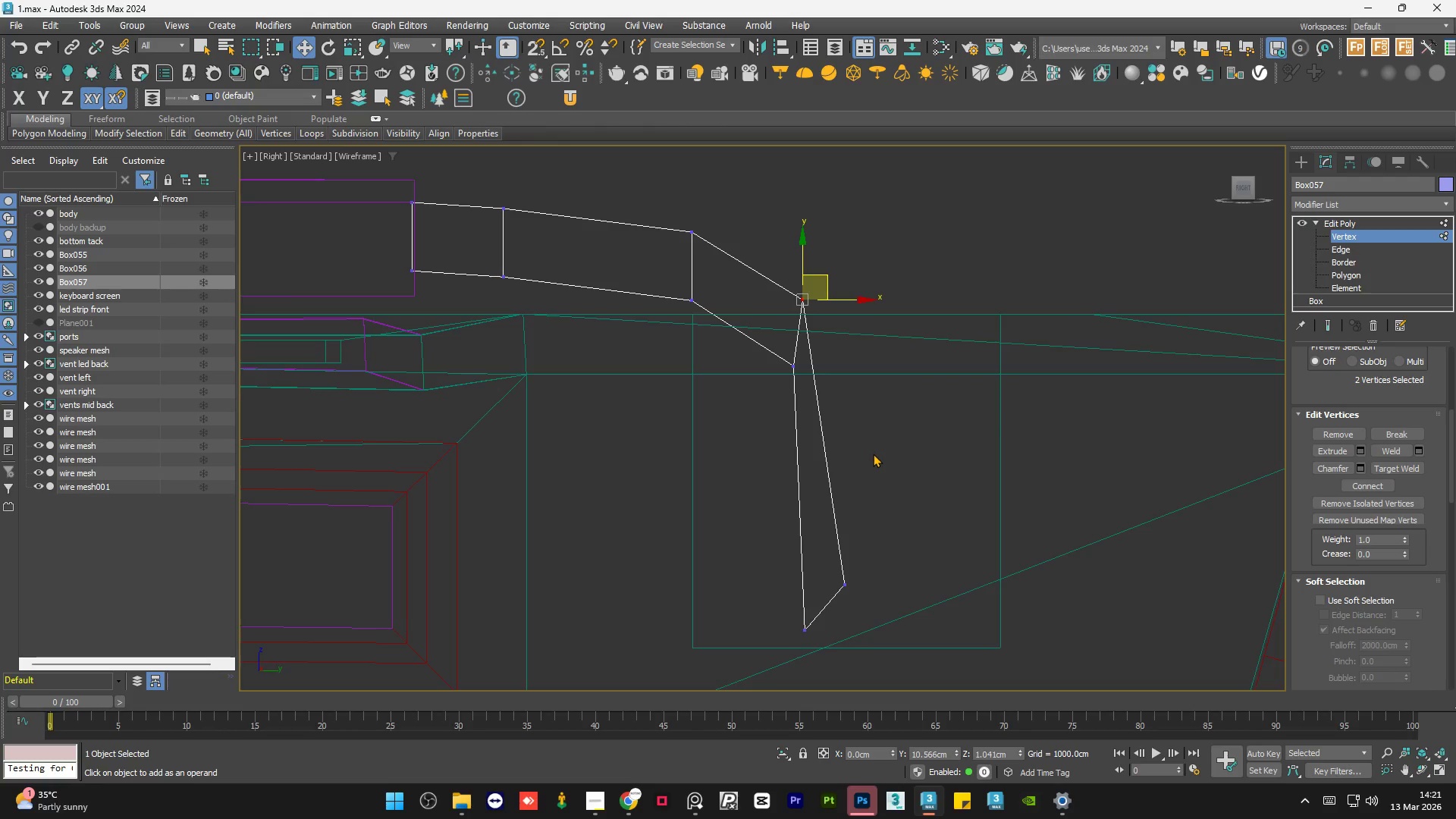 
left_click([876, 457])
 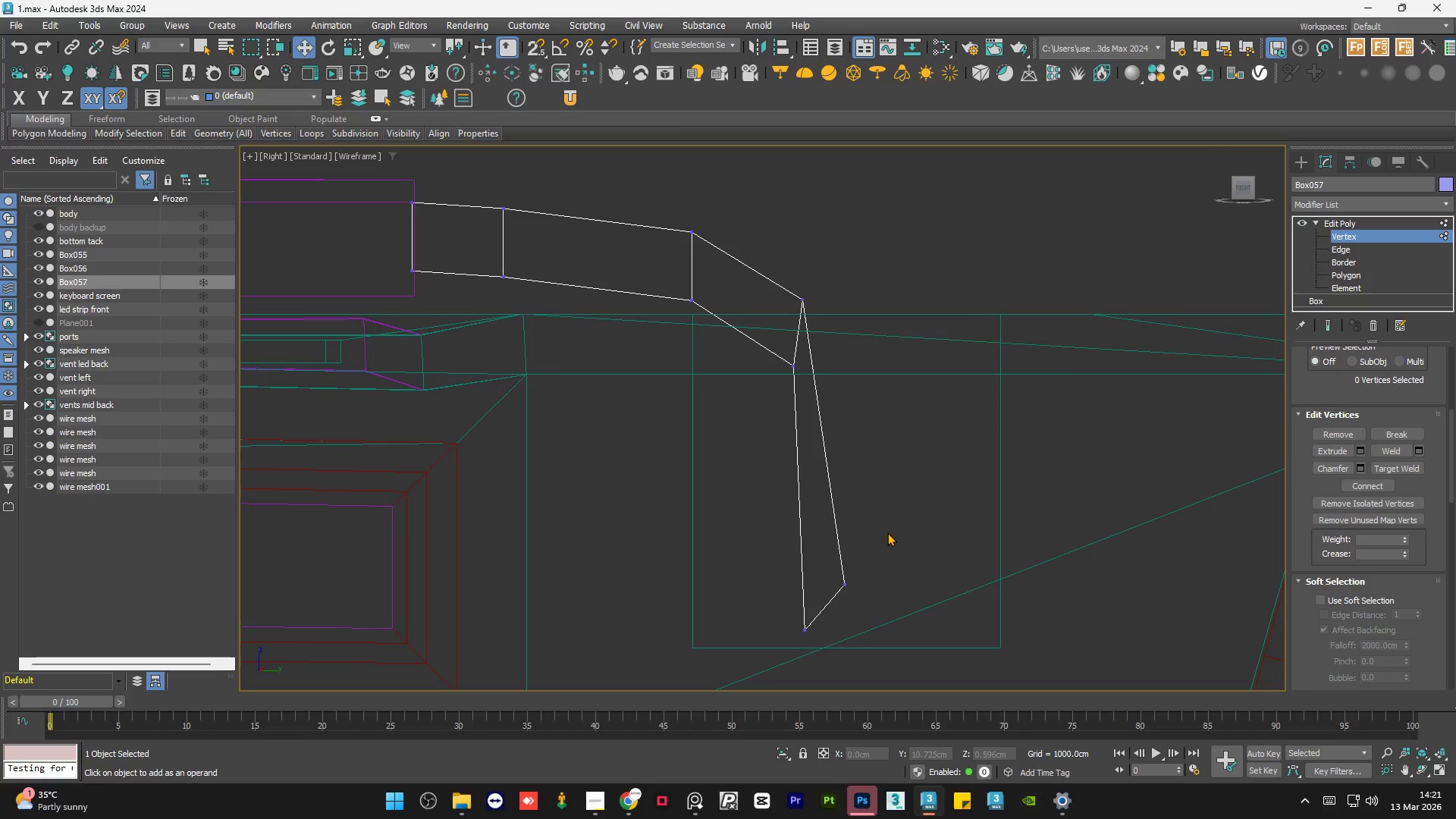 
left_click_drag(start_coordinate=[888, 535], to_coordinate=[826, 623])
 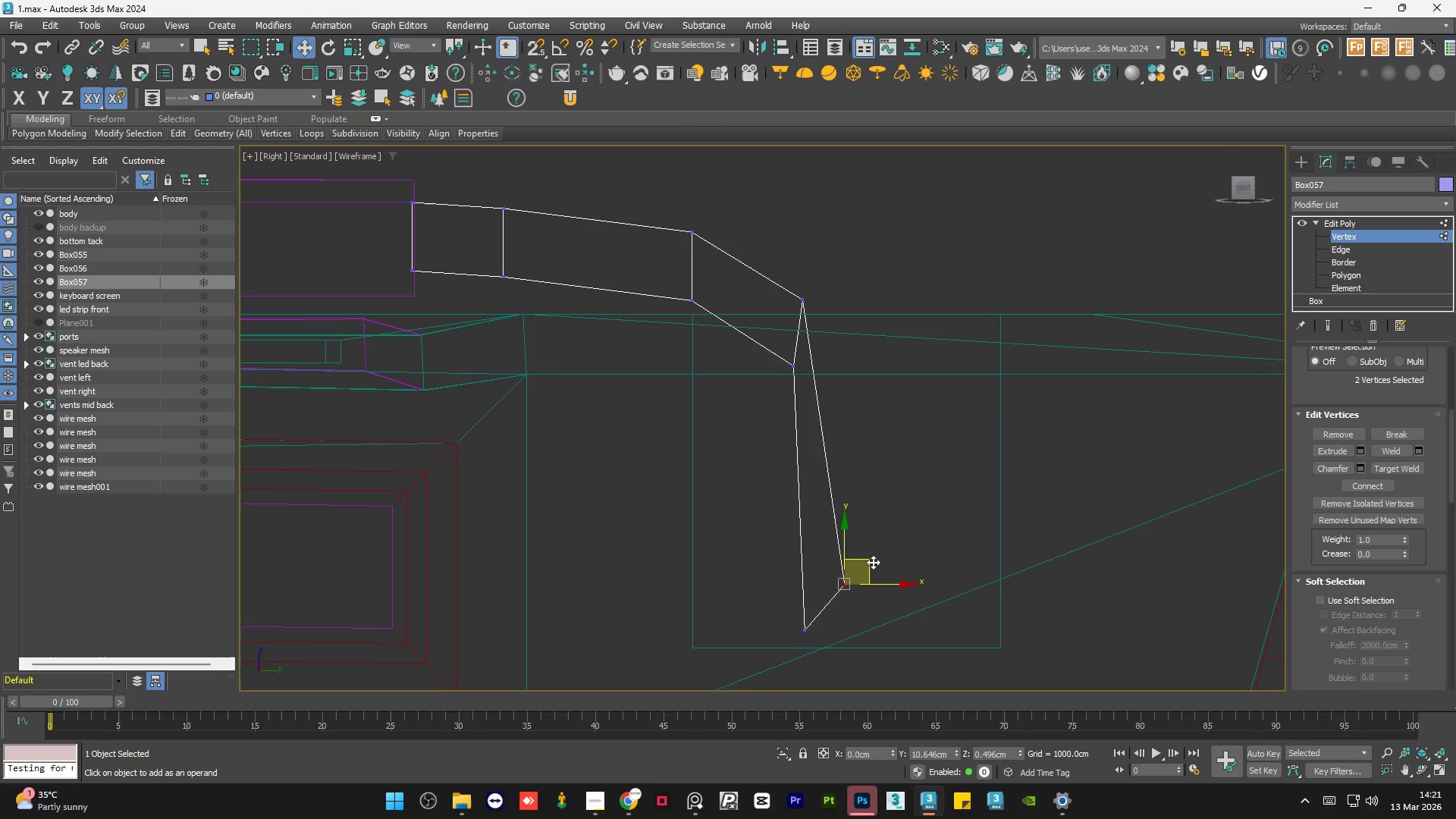 
left_click_drag(start_coordinate=[873, 562], to_coordinate=[916, 547])
 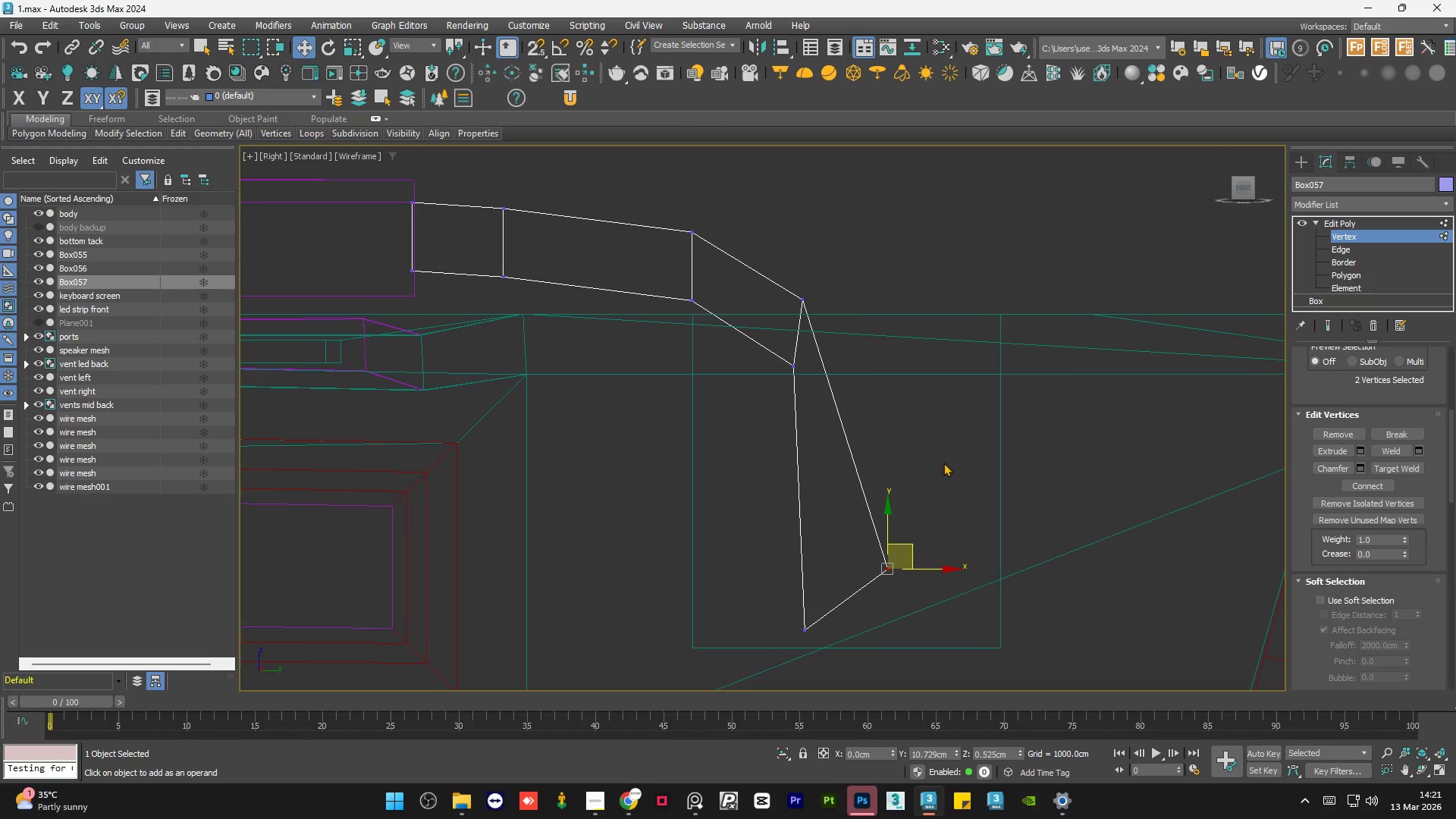 
left_click([943, 463])
 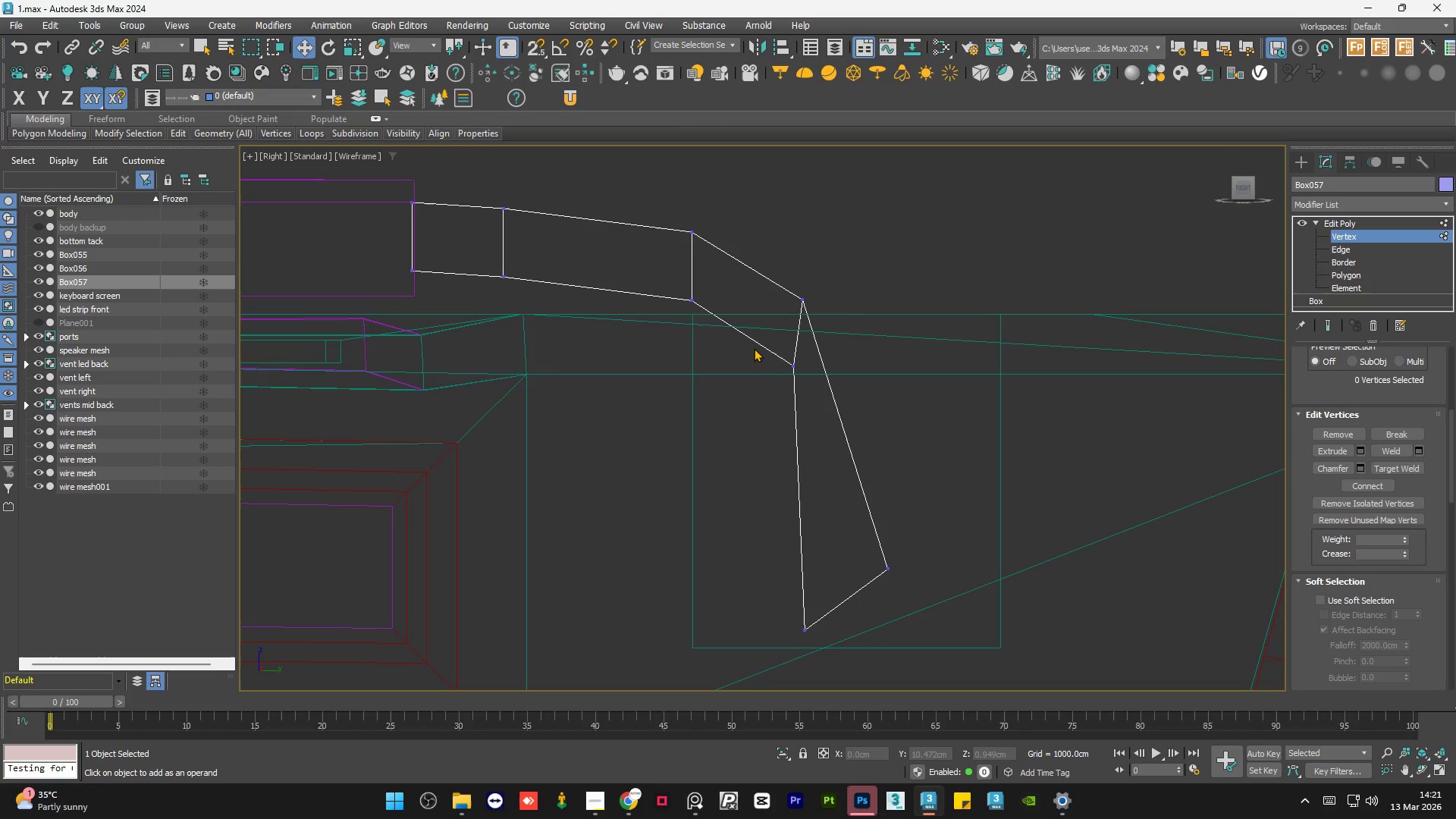 
left_click_drag(start_coordinate=[754, 348], to_coordinate=[809, 399])
 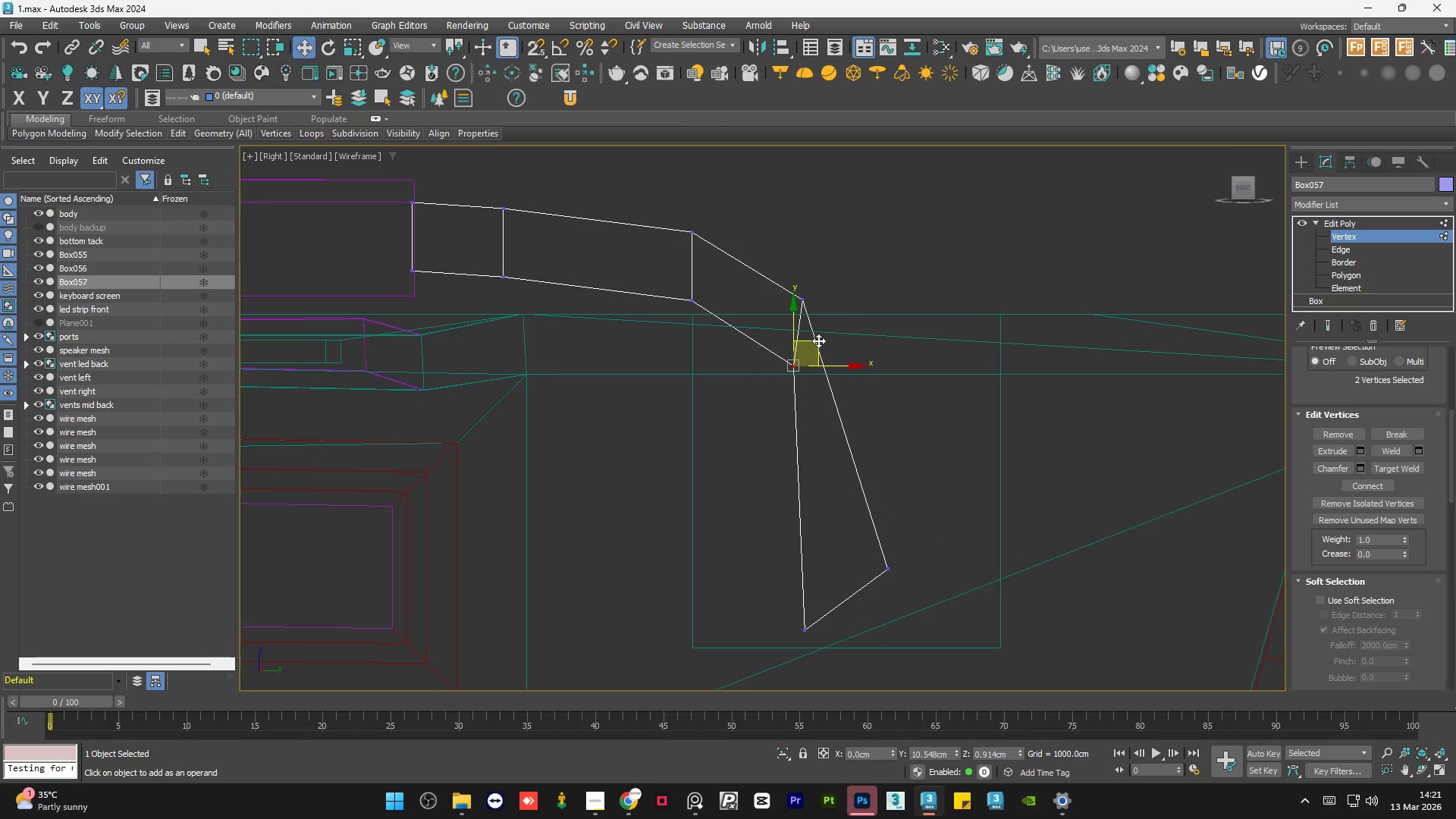 
left_click_drag(start_coordinate=[818, 337], to_coordinate=[804, 348])
 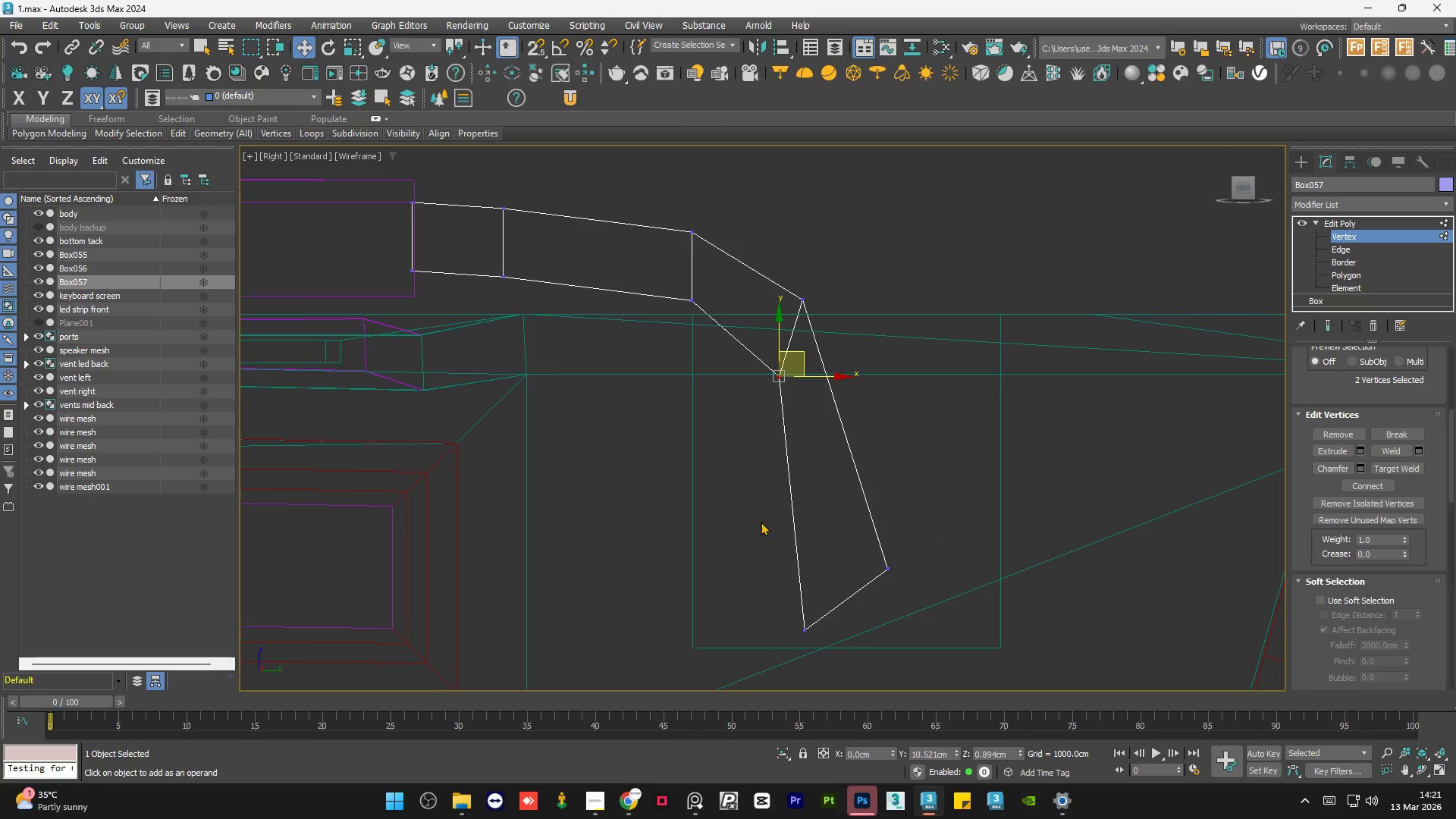 
left_click([758, 522])
 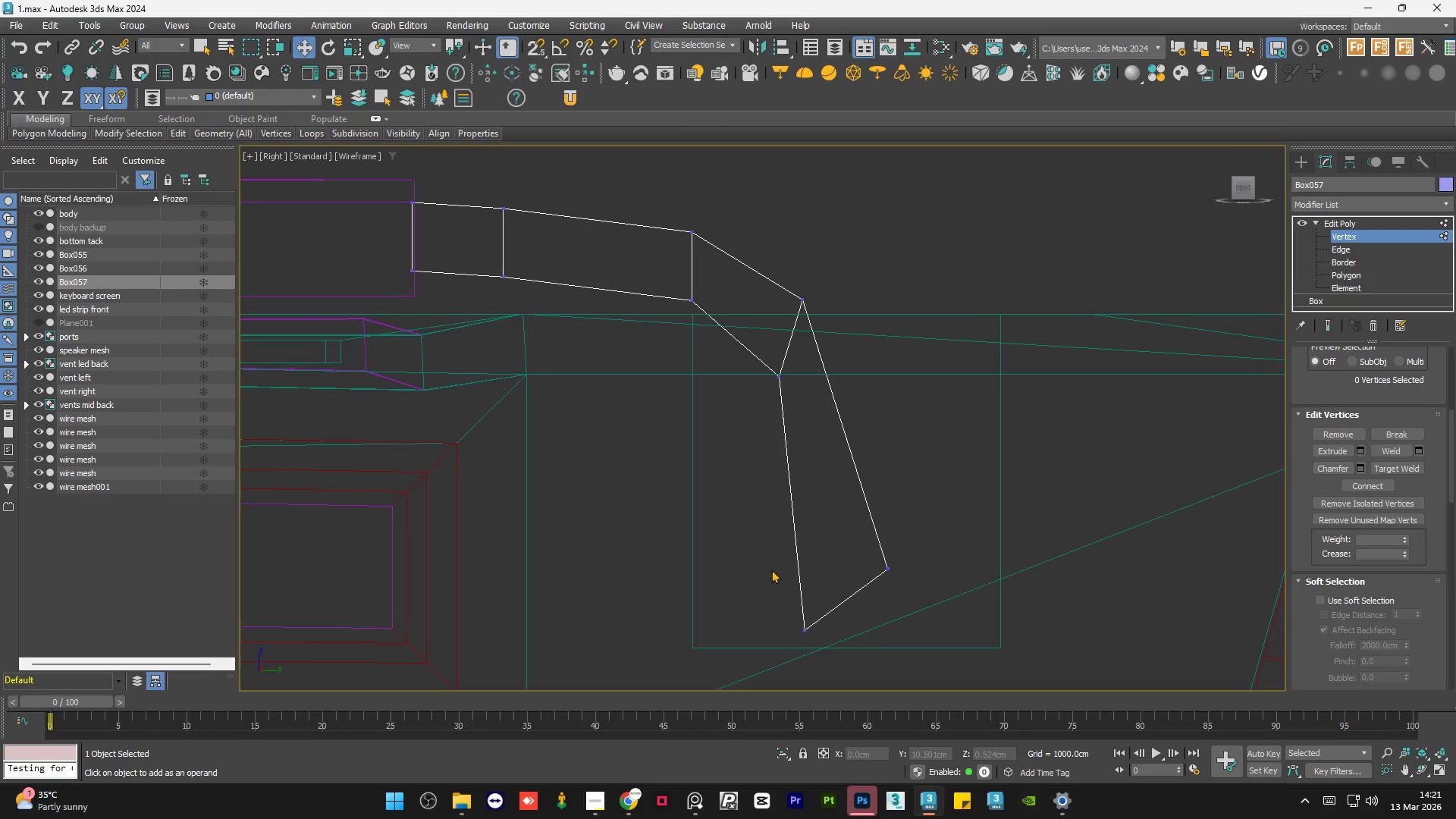 
left_click_drag(start_coordinate=[771, 570], to_coordinate=[830, 654])
 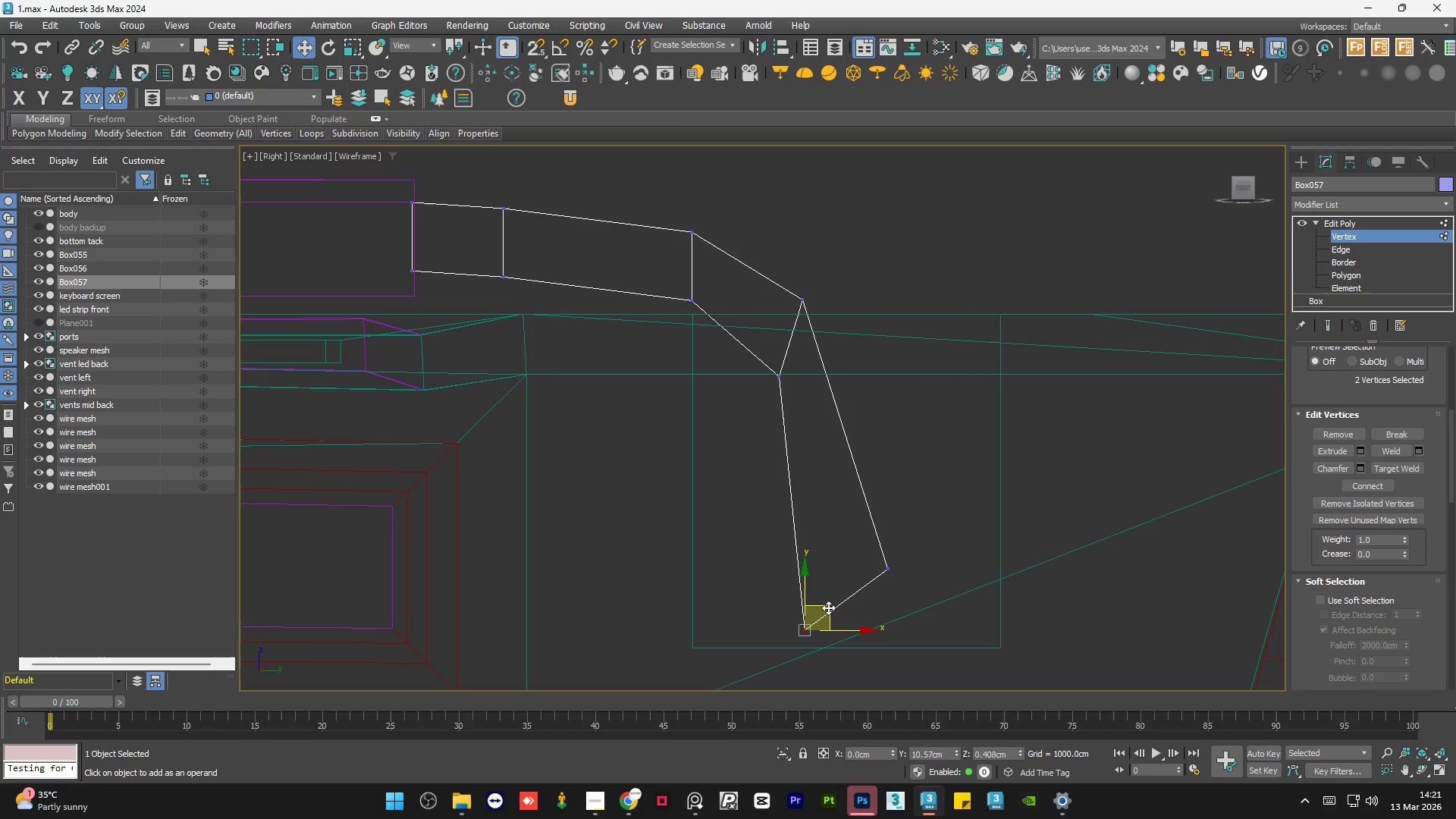 
left_click_drag(start_coordinate=[827, 606], to_coordinate=[858, 576])
 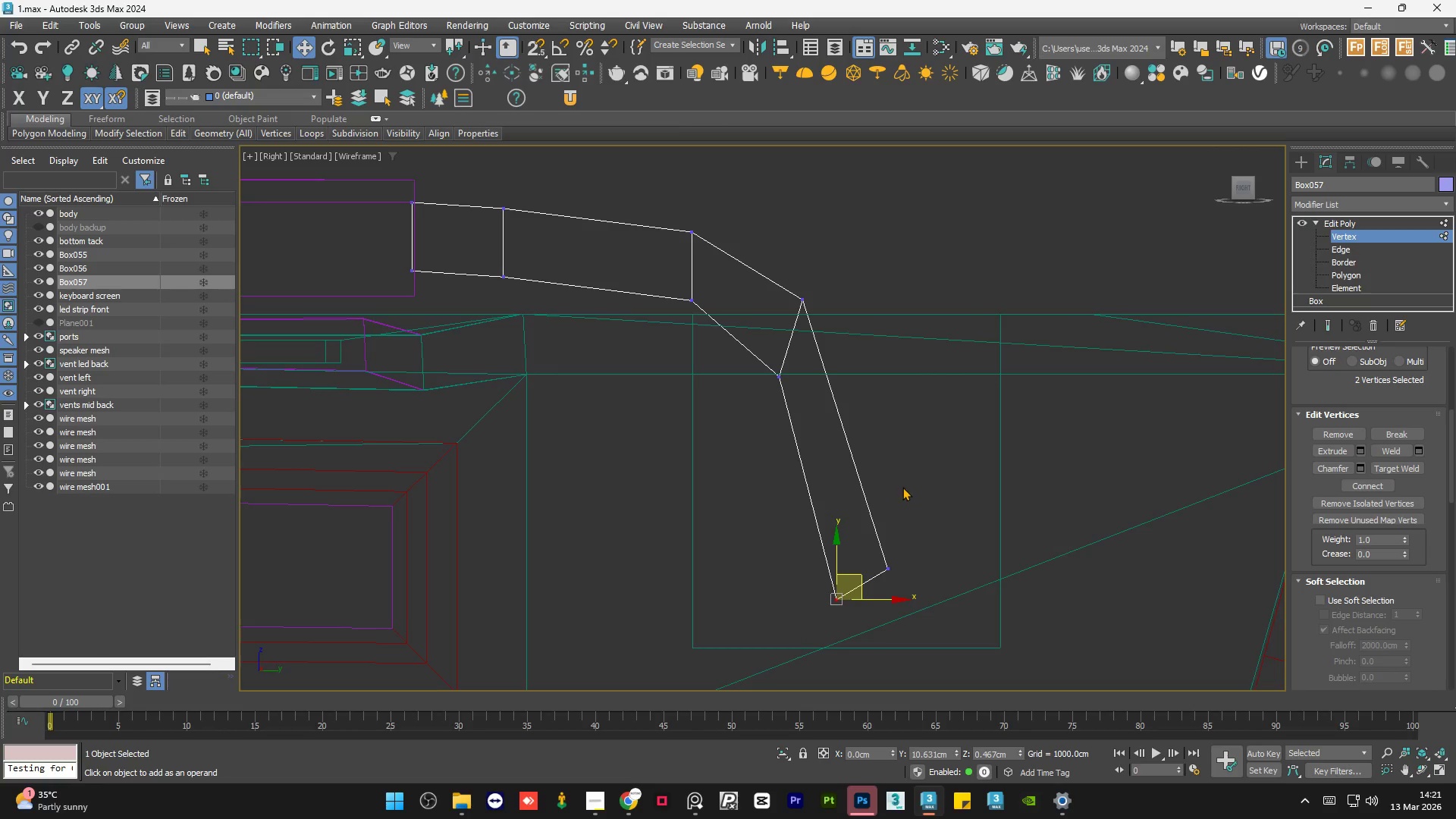 
left_click([902, 487])
 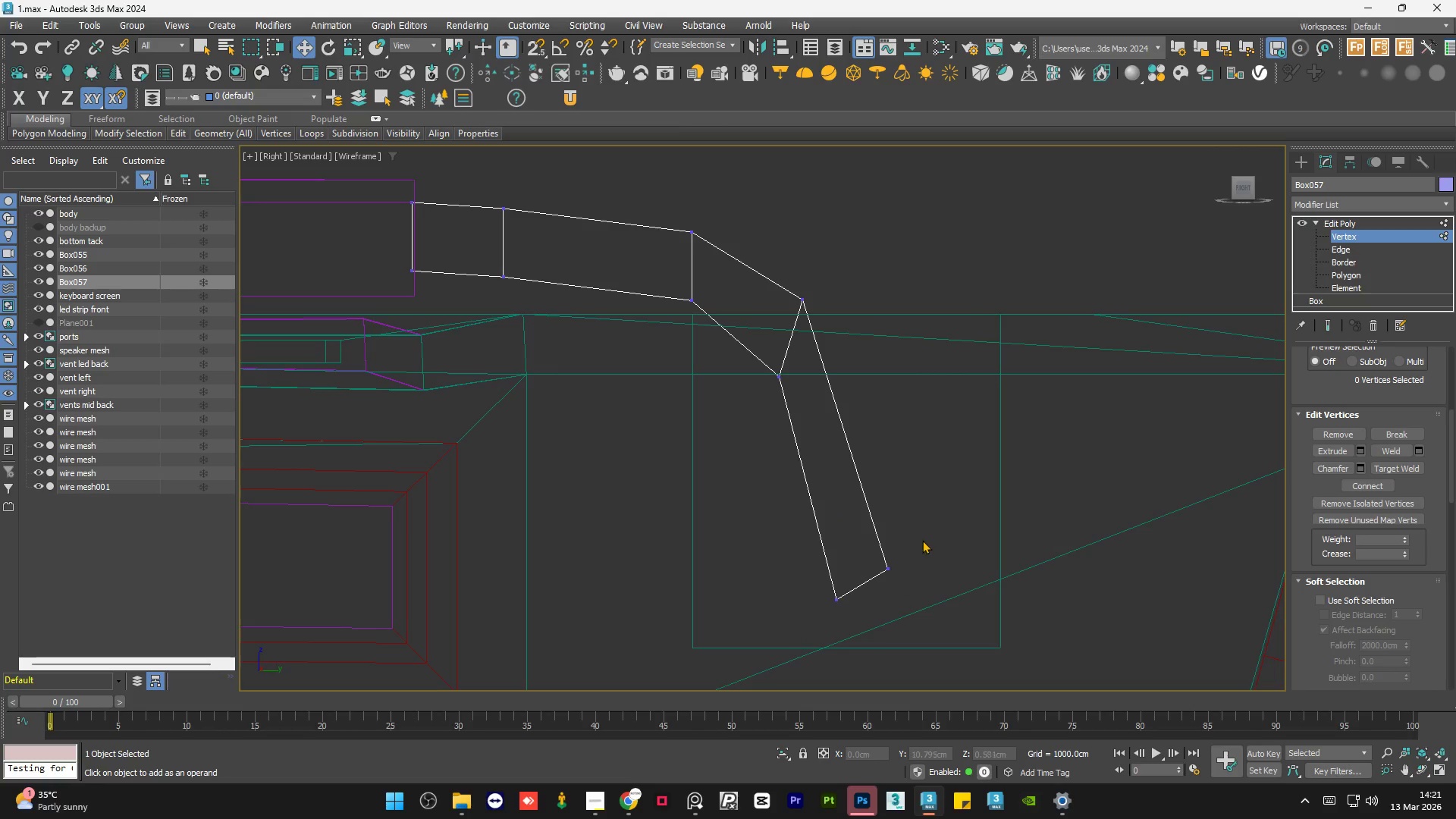 
left_click_drag(start_coordinate=[922, 537], to_coordinate=[759, 661])
 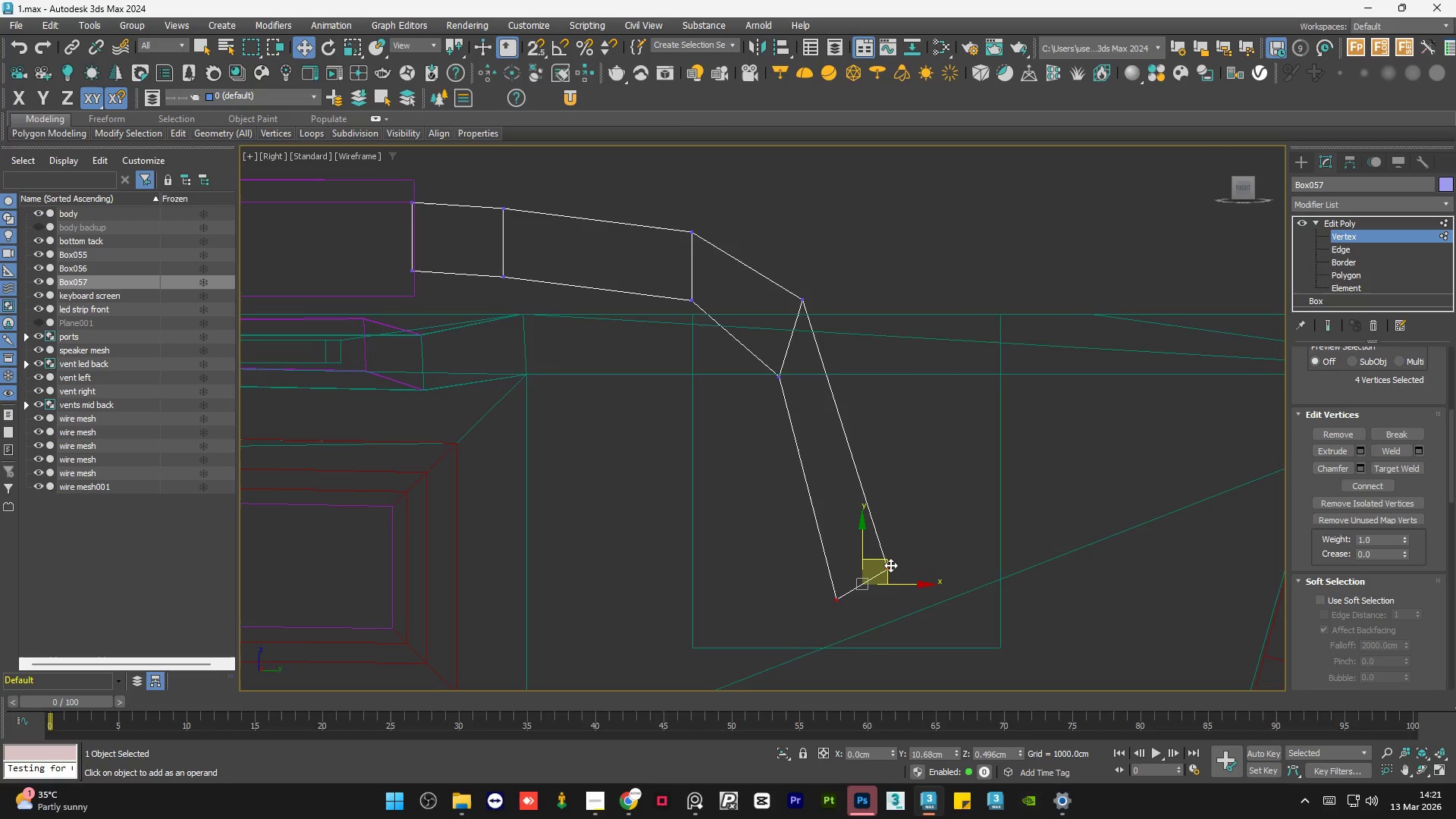 
left_click_drag(start_coordinate=[890, 565], to_coordinate=[874, 532])
 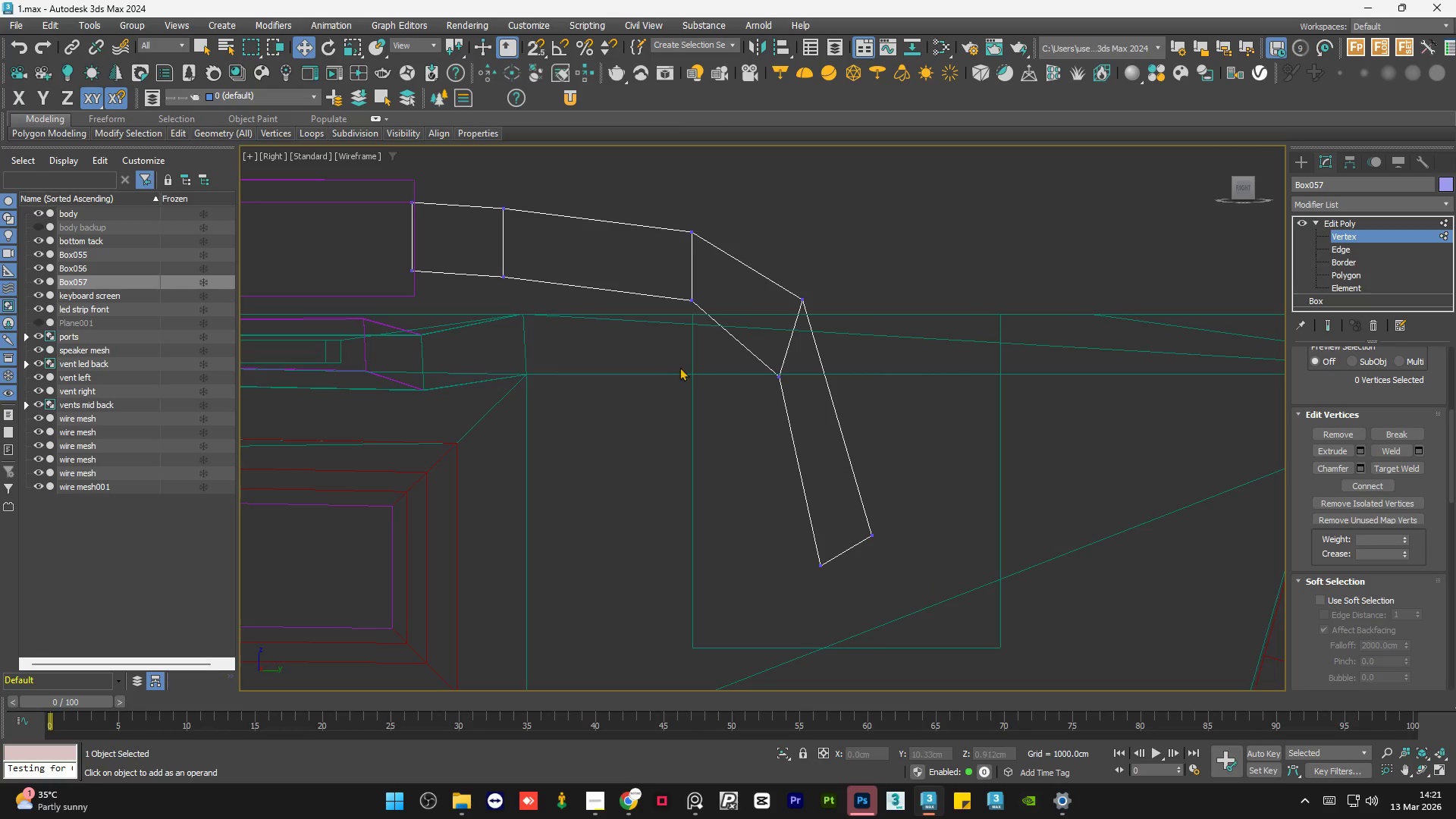 
scroll: coordinate [677, 368], scroll_direction: down, amount: 3.0
 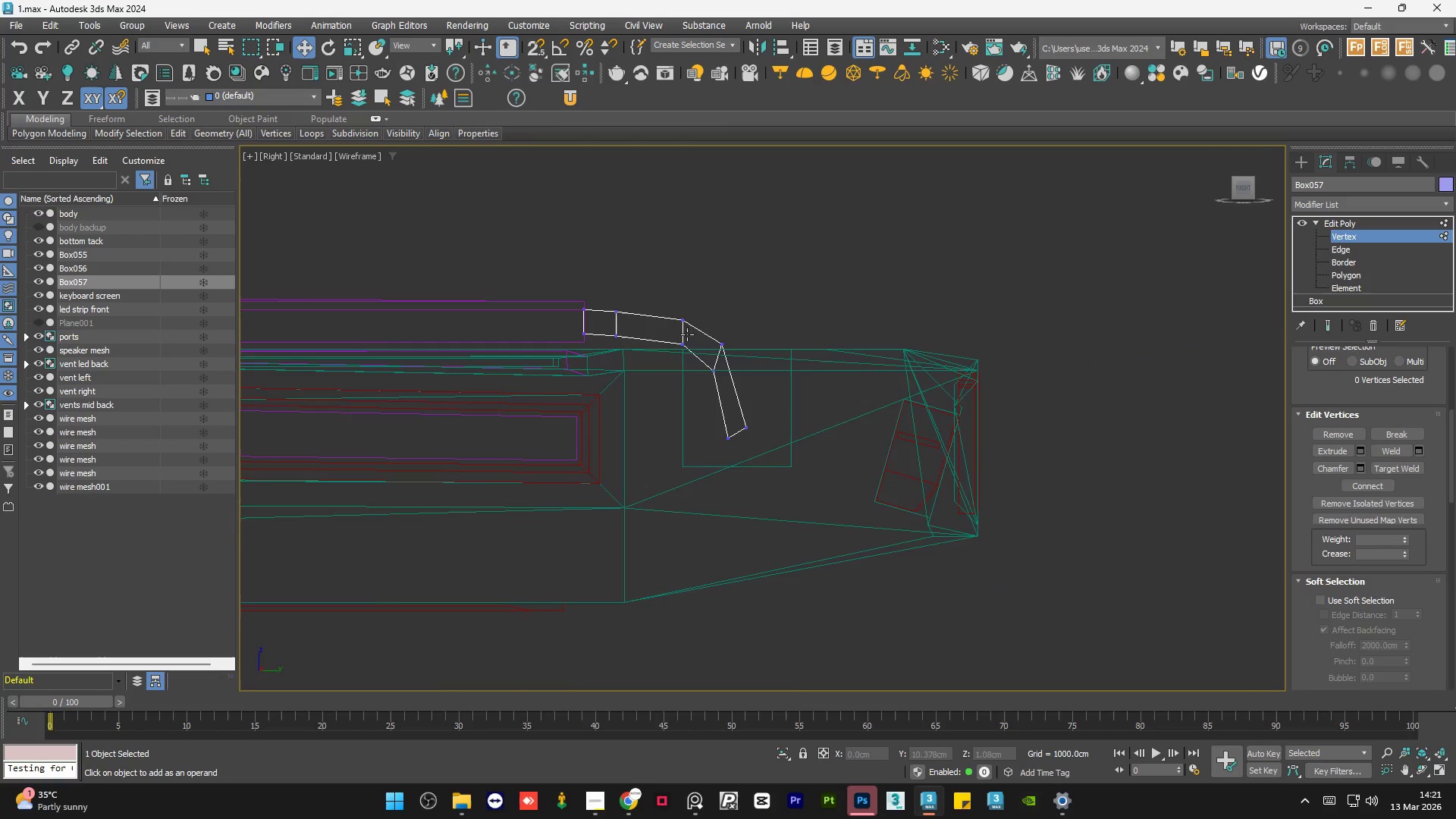 
scroll: coordinate [683, 329], scroll_direction: up, amount: 3.0
 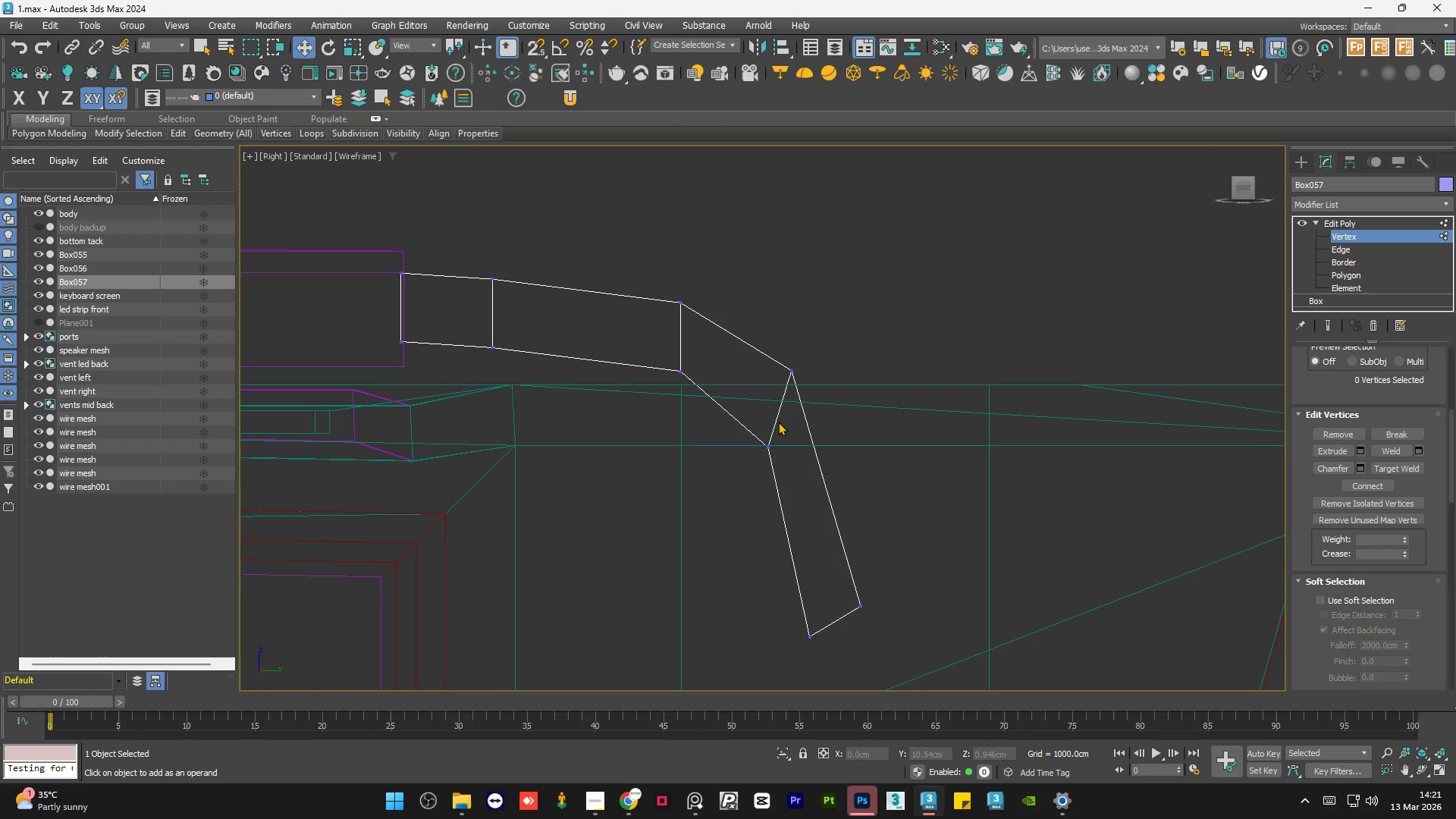 
left_click_drag(start_coordinate=[788, 433], to_coordinate=[755, 488])
 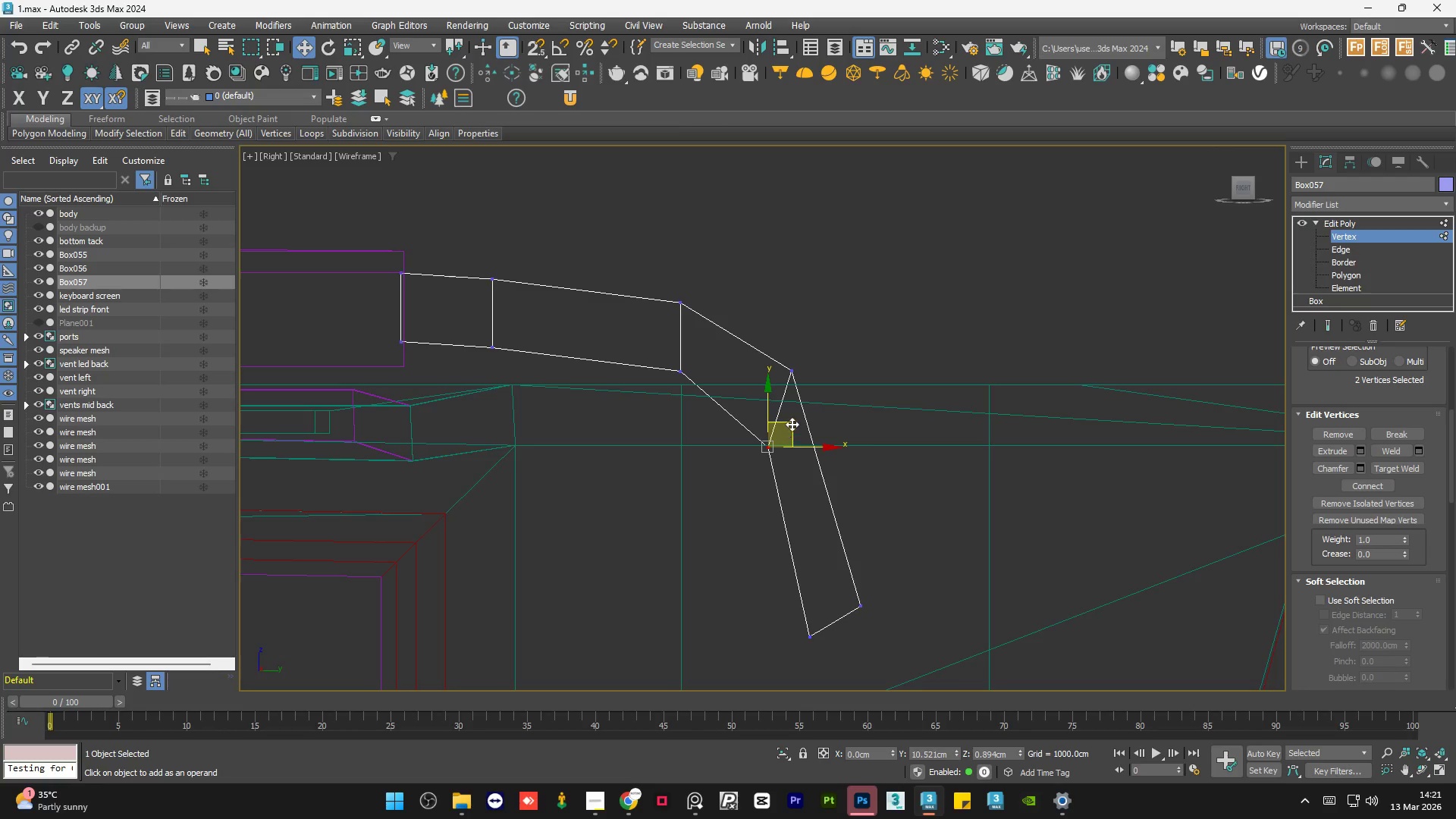 
left_click_drag(start_coordinate=[792, 423], to_coordinate=[780, 406])
 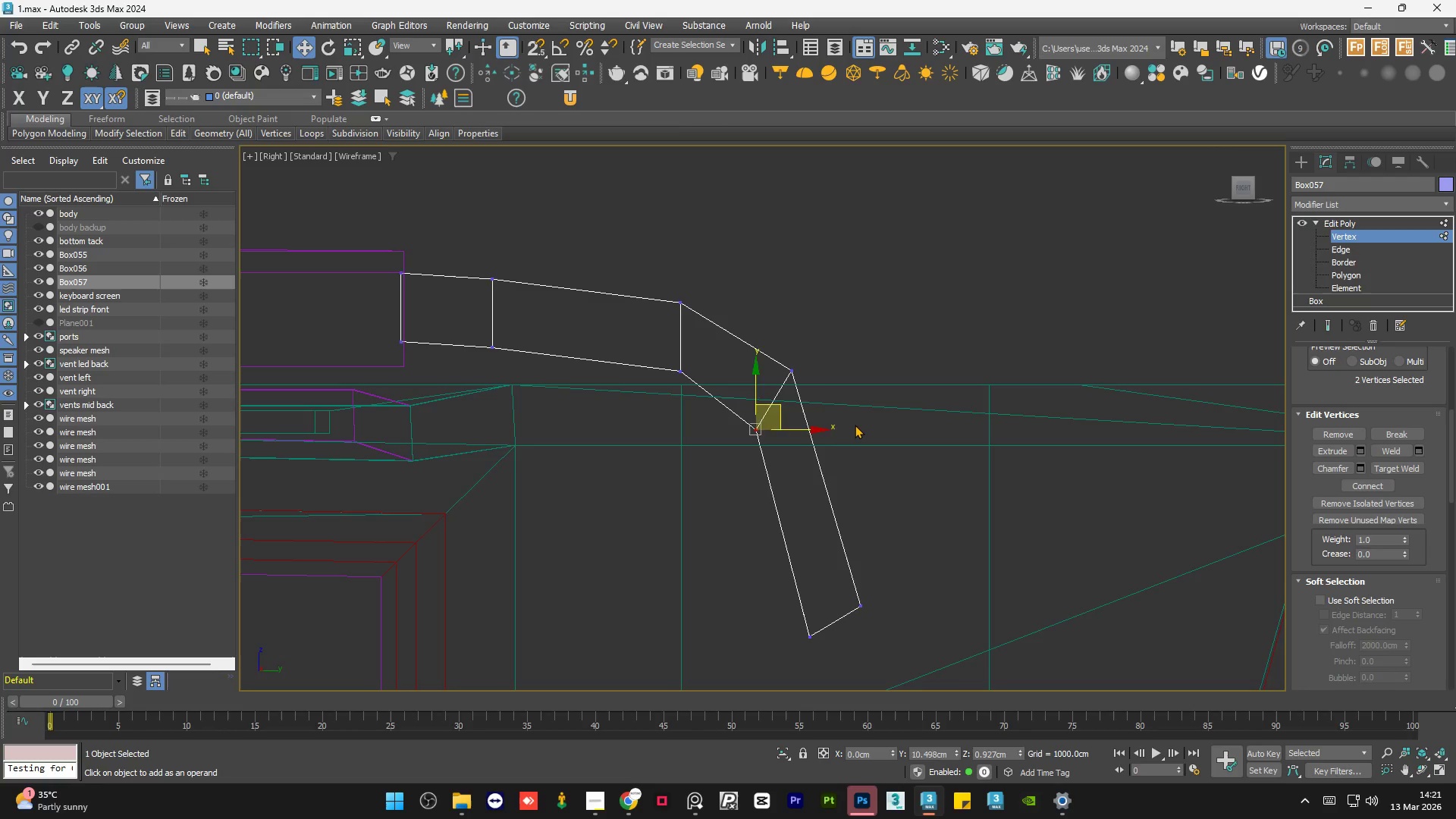 
double_click([855, 425])
 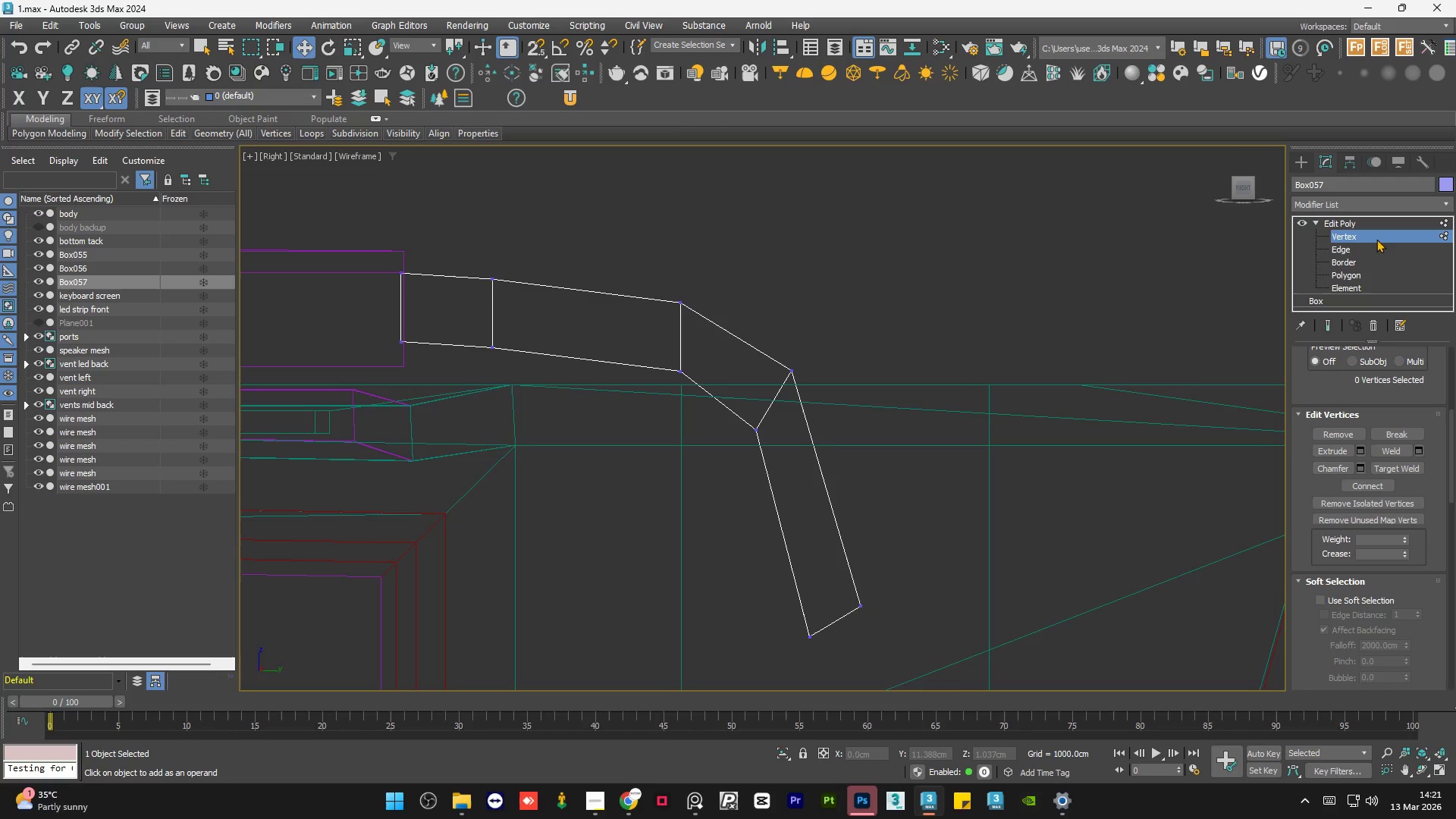 
left_click([1370, 221])
 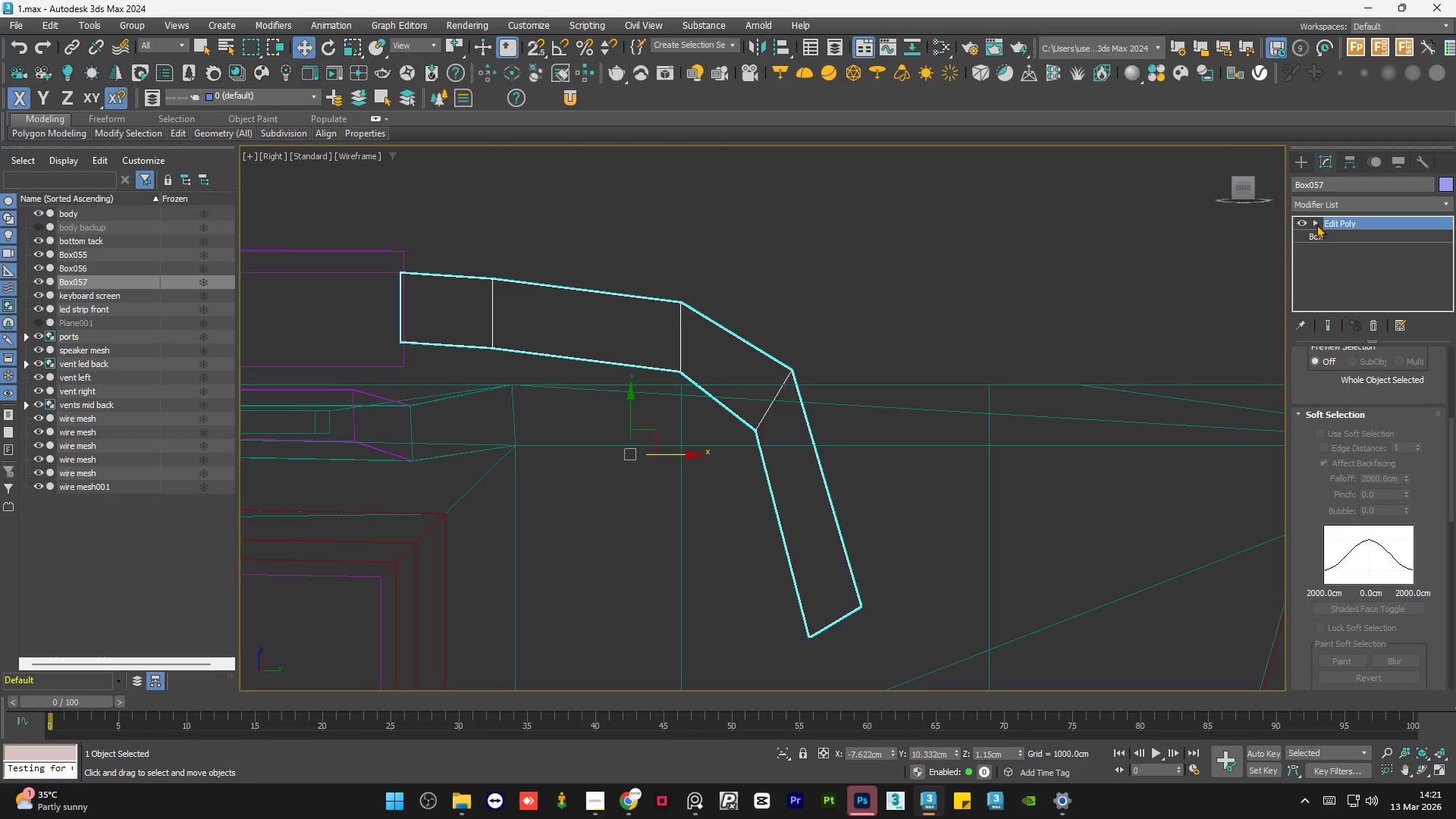 
double_click([990, 257])
 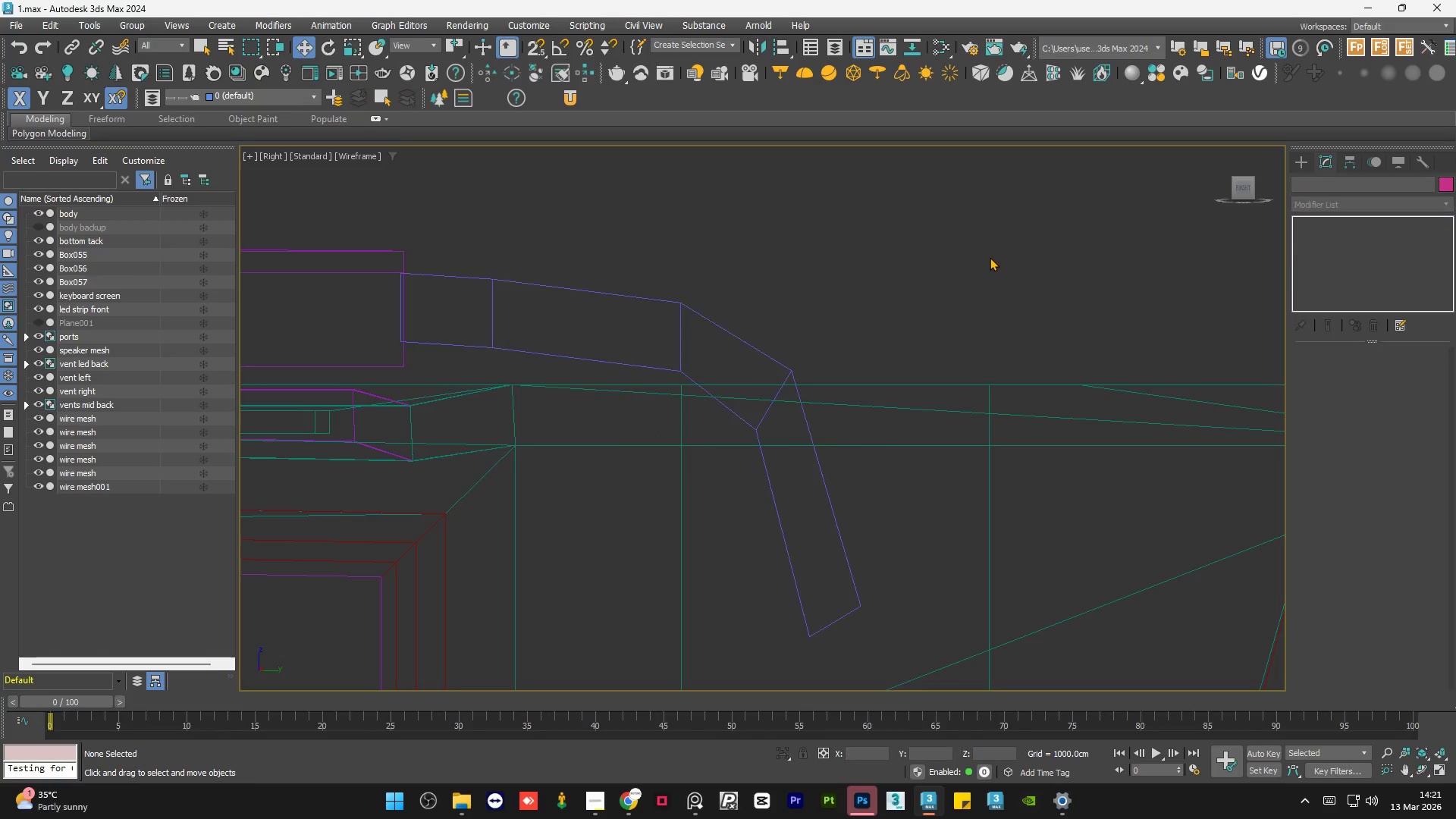 
triple_click([990, 257])
 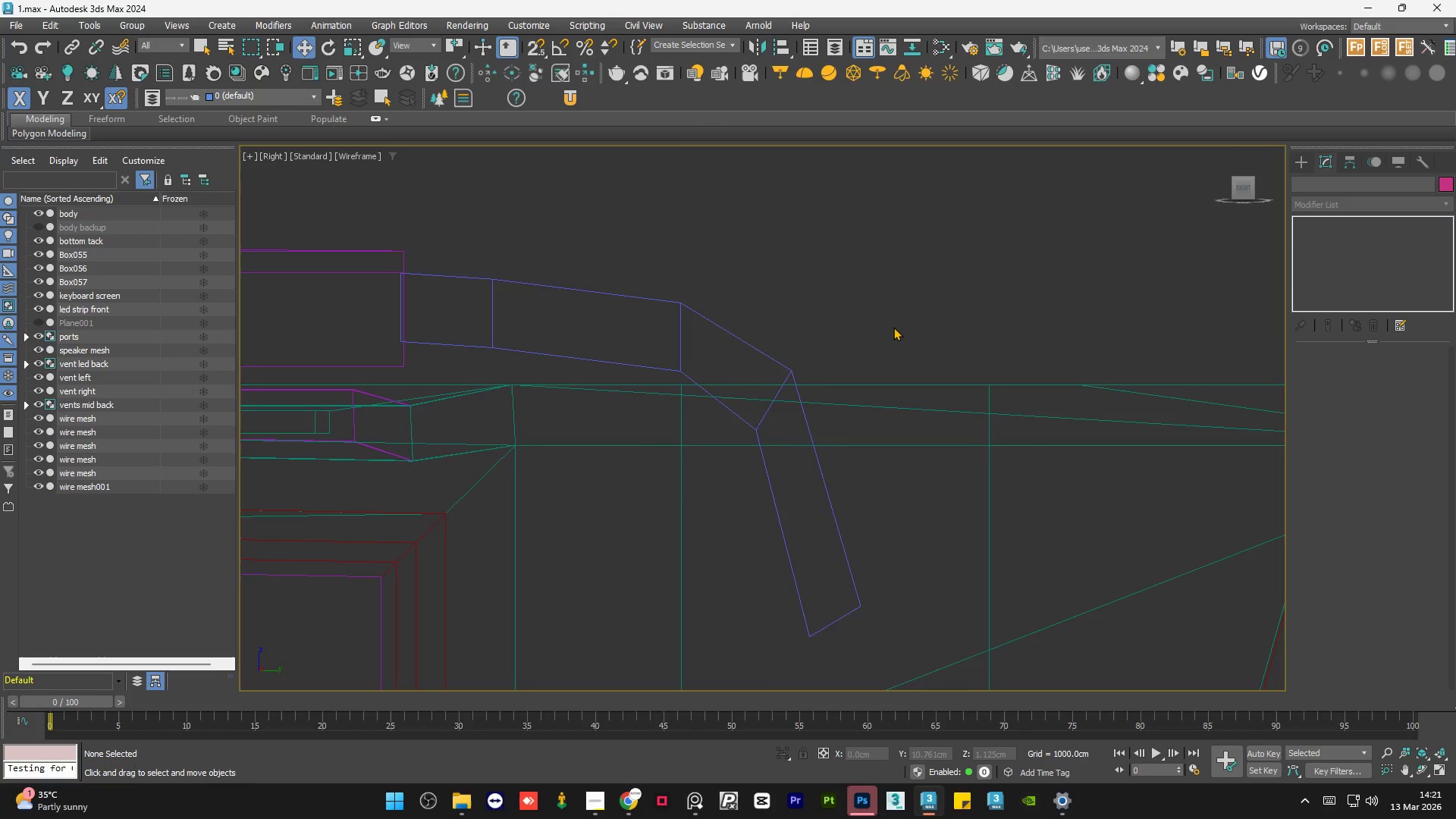 
key(F3)
 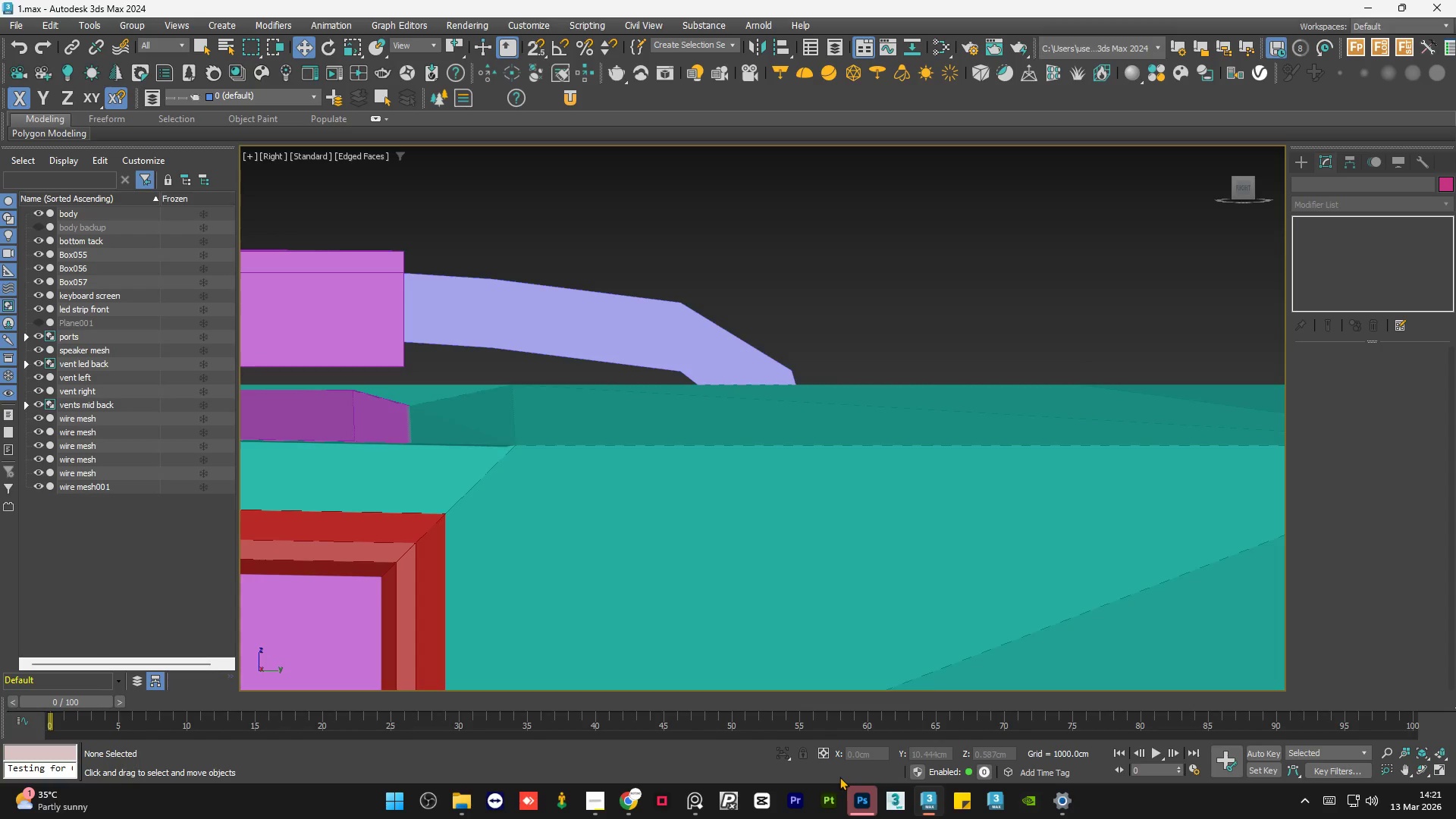 
wait(5.52)
 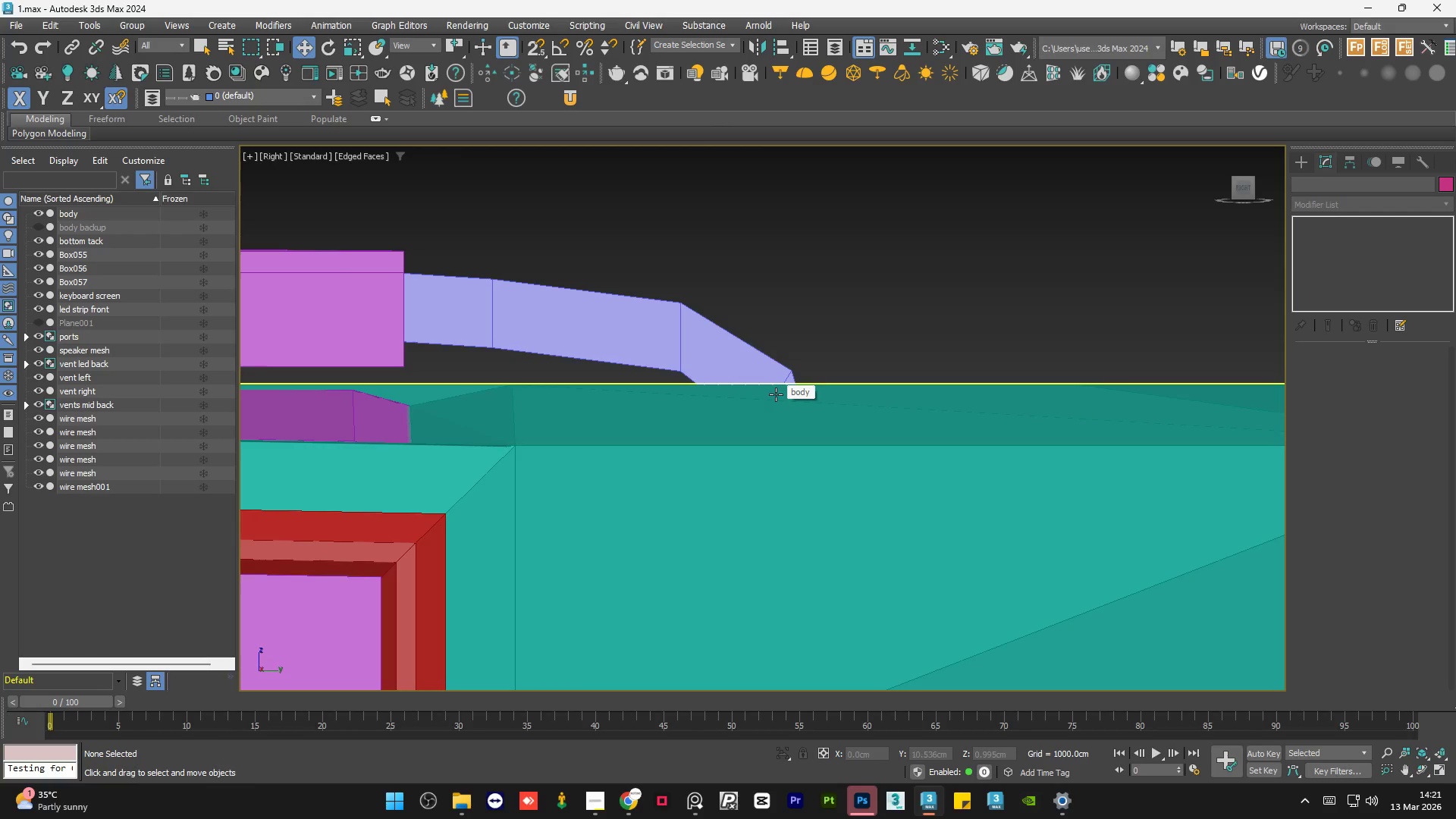 
left_click([587, 802])